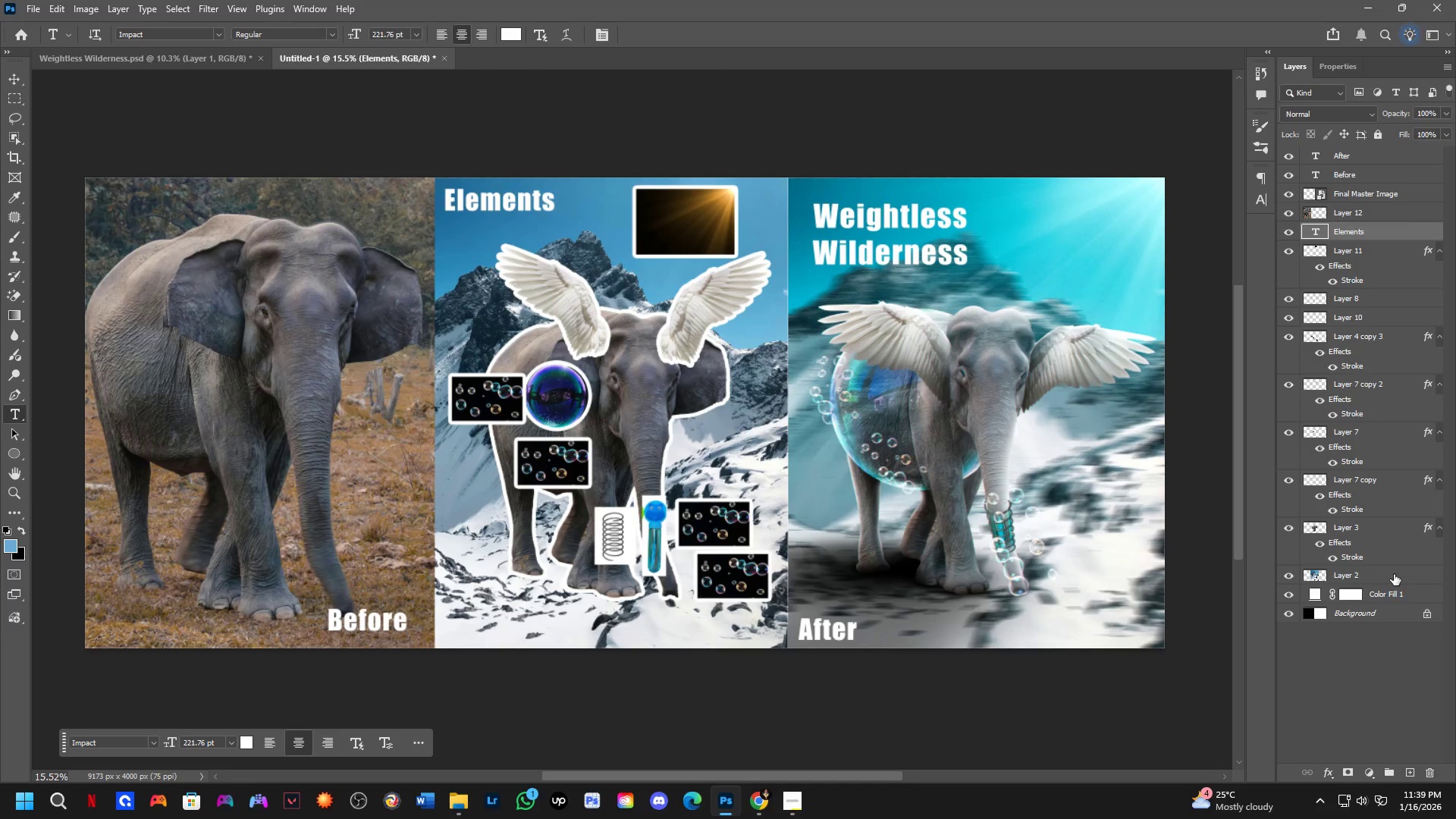 
hold_key(key=ControlLeft, duration=0.38)
hold_key(key=ShiftLeft, duration=0.34)
left_click([1394, 574])
 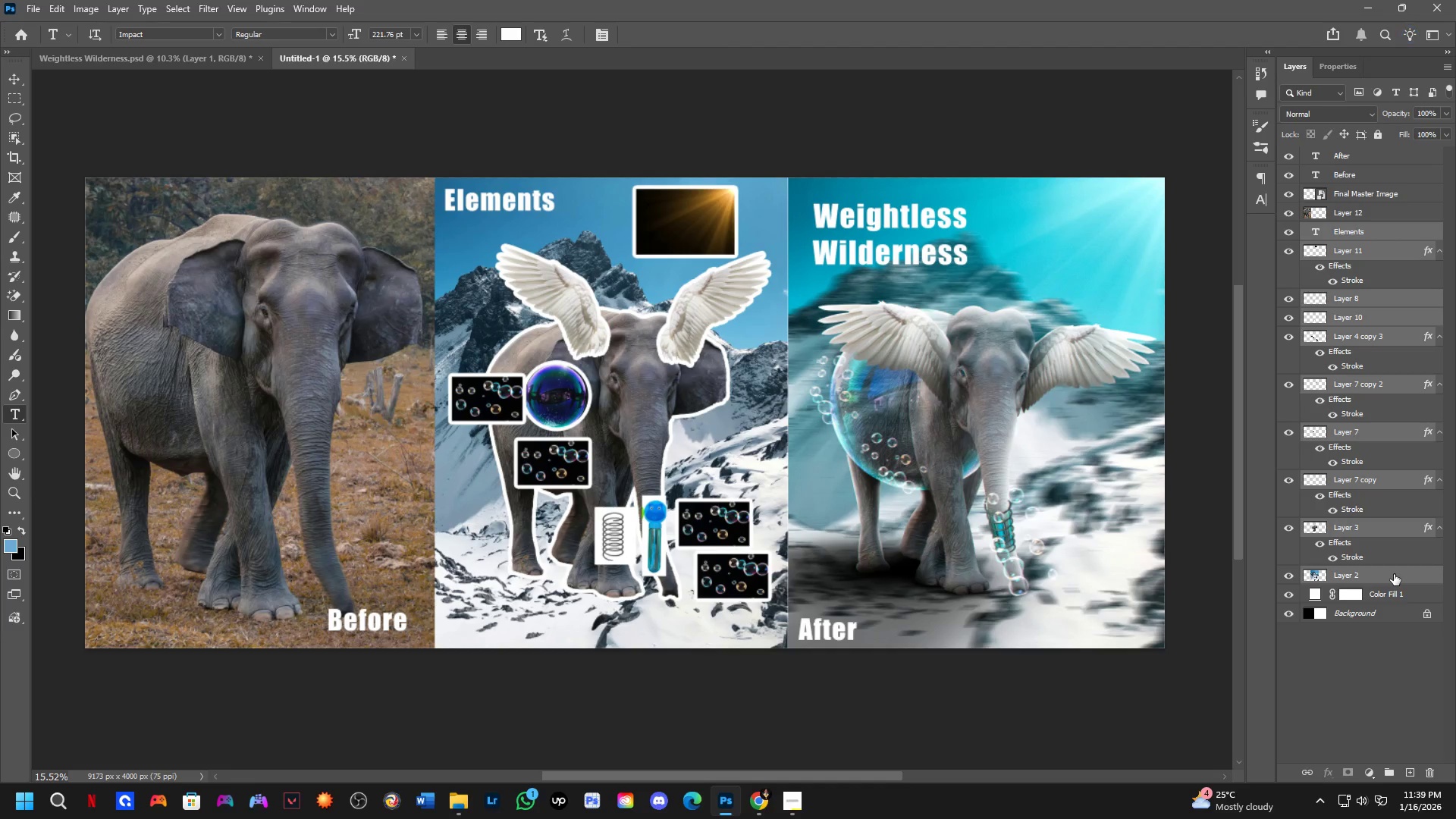 
key(Control+E)
 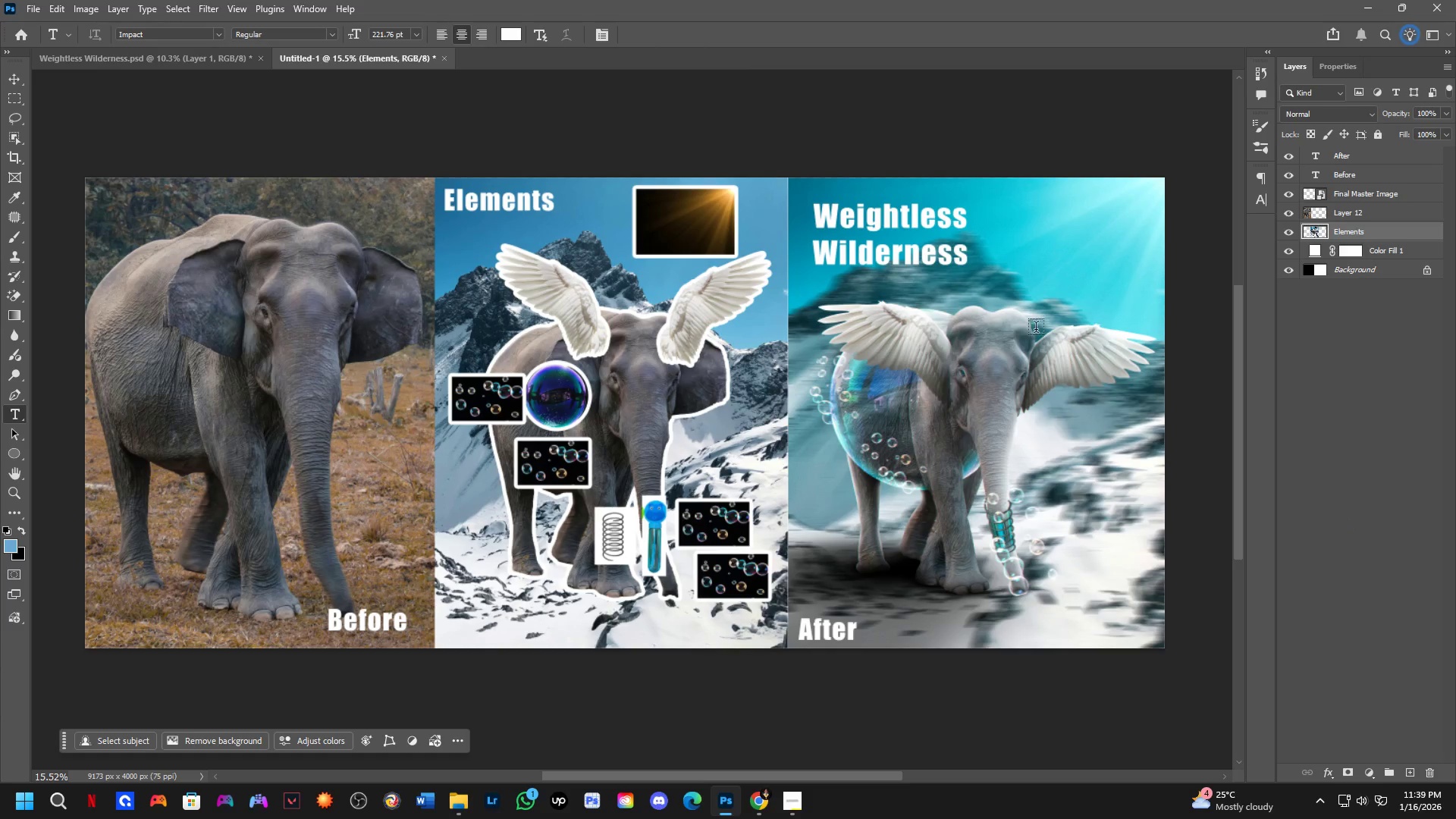 
key(Control+T)
 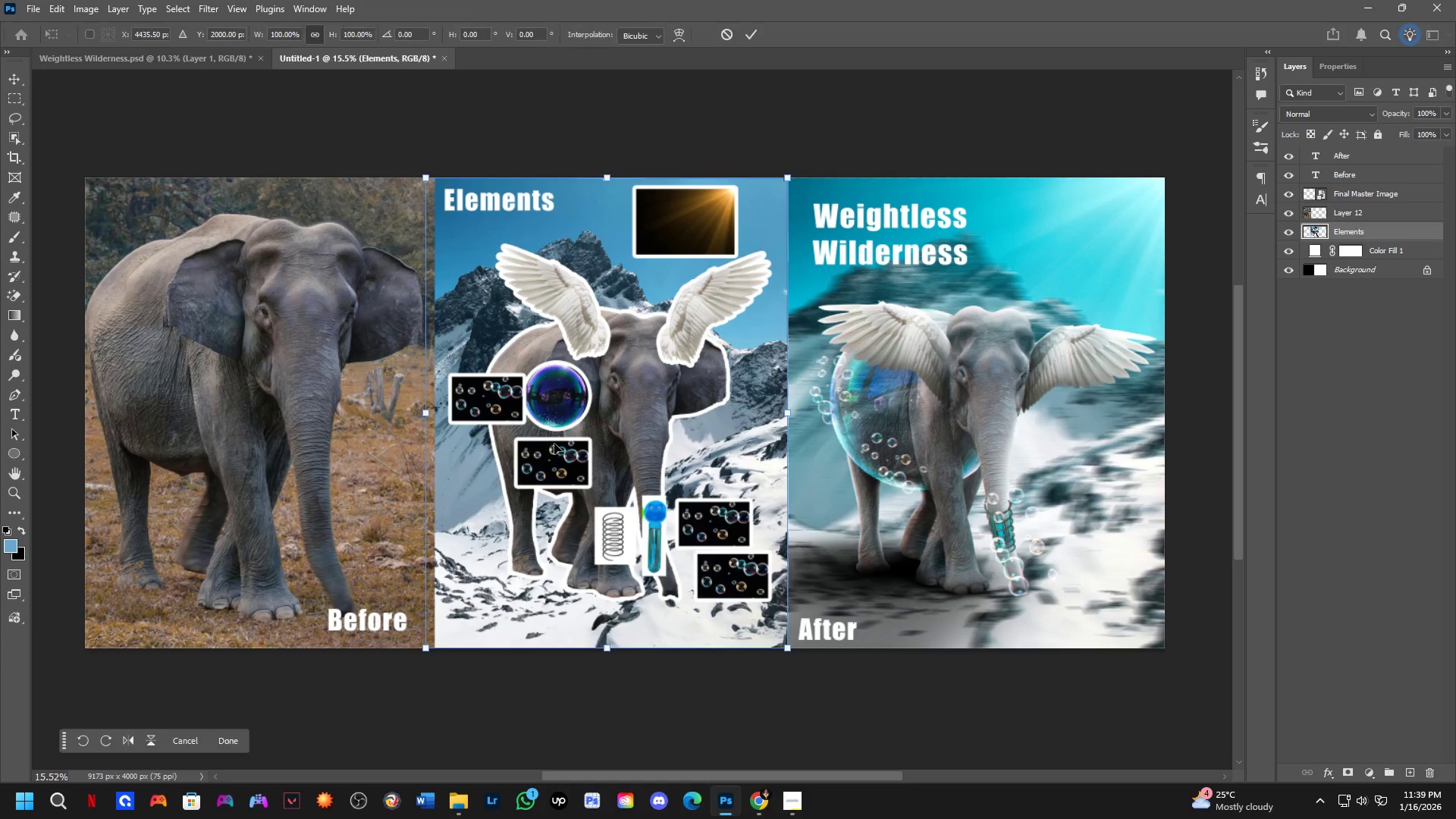 
hold_key(key=ShiftLeft, duration=1.5)
left_click_drag(start_coordinate=[551, 442], to_coordinate=[927, 463])
 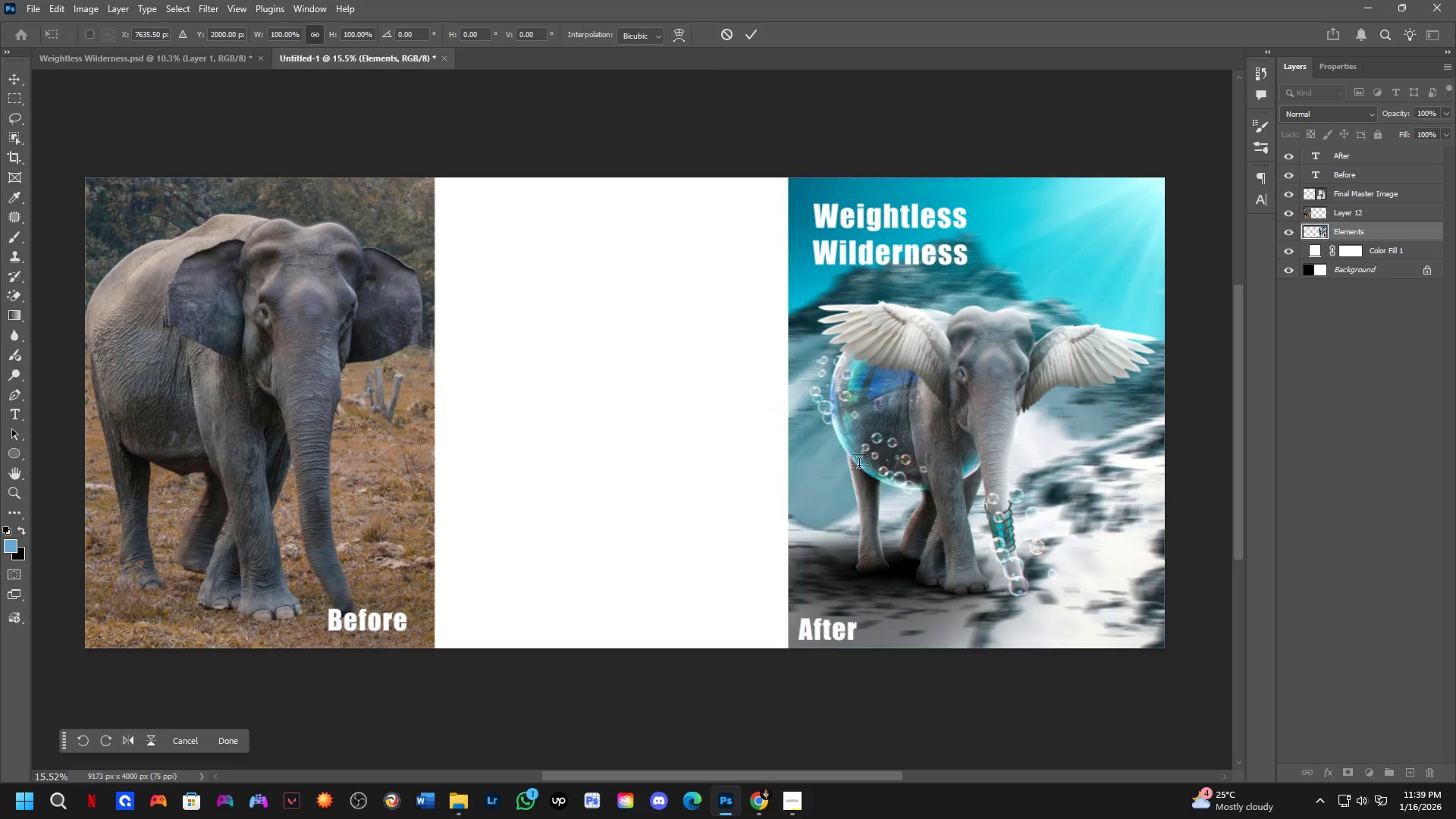 
hold_key(key=ShiftLeft, duration=0.61)
 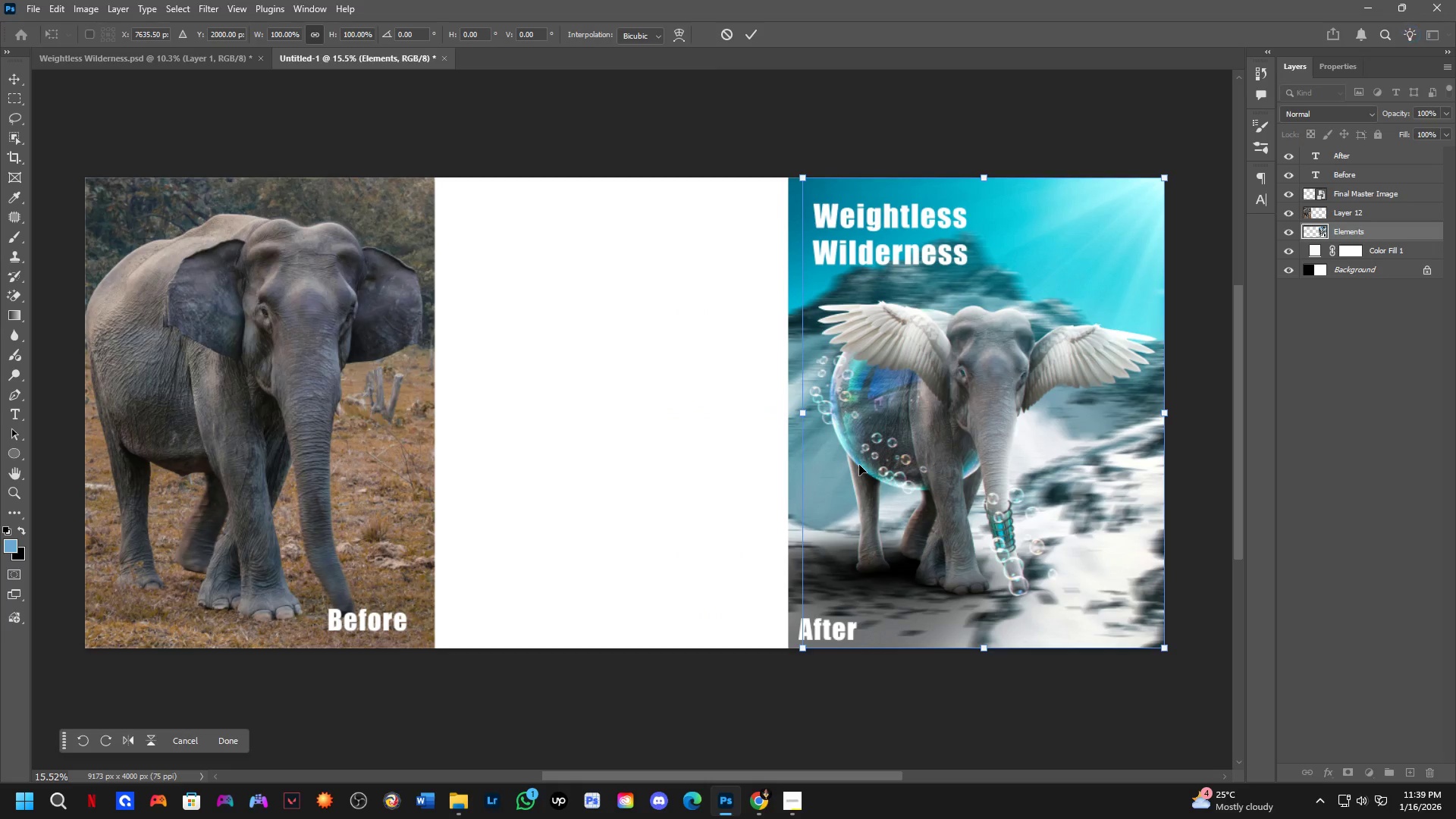 
key(NumpadEnter)
 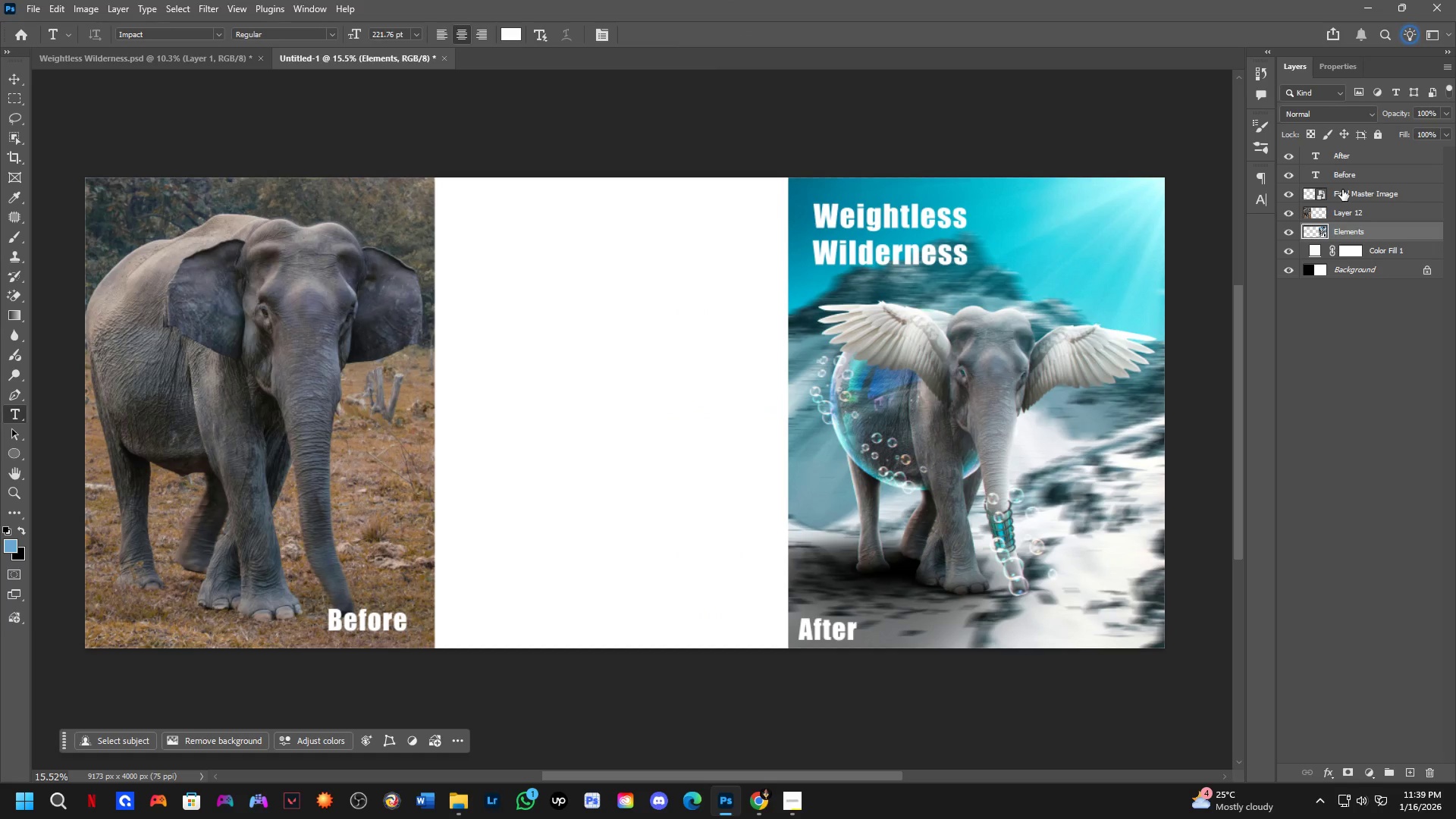 
key(Control+T)
 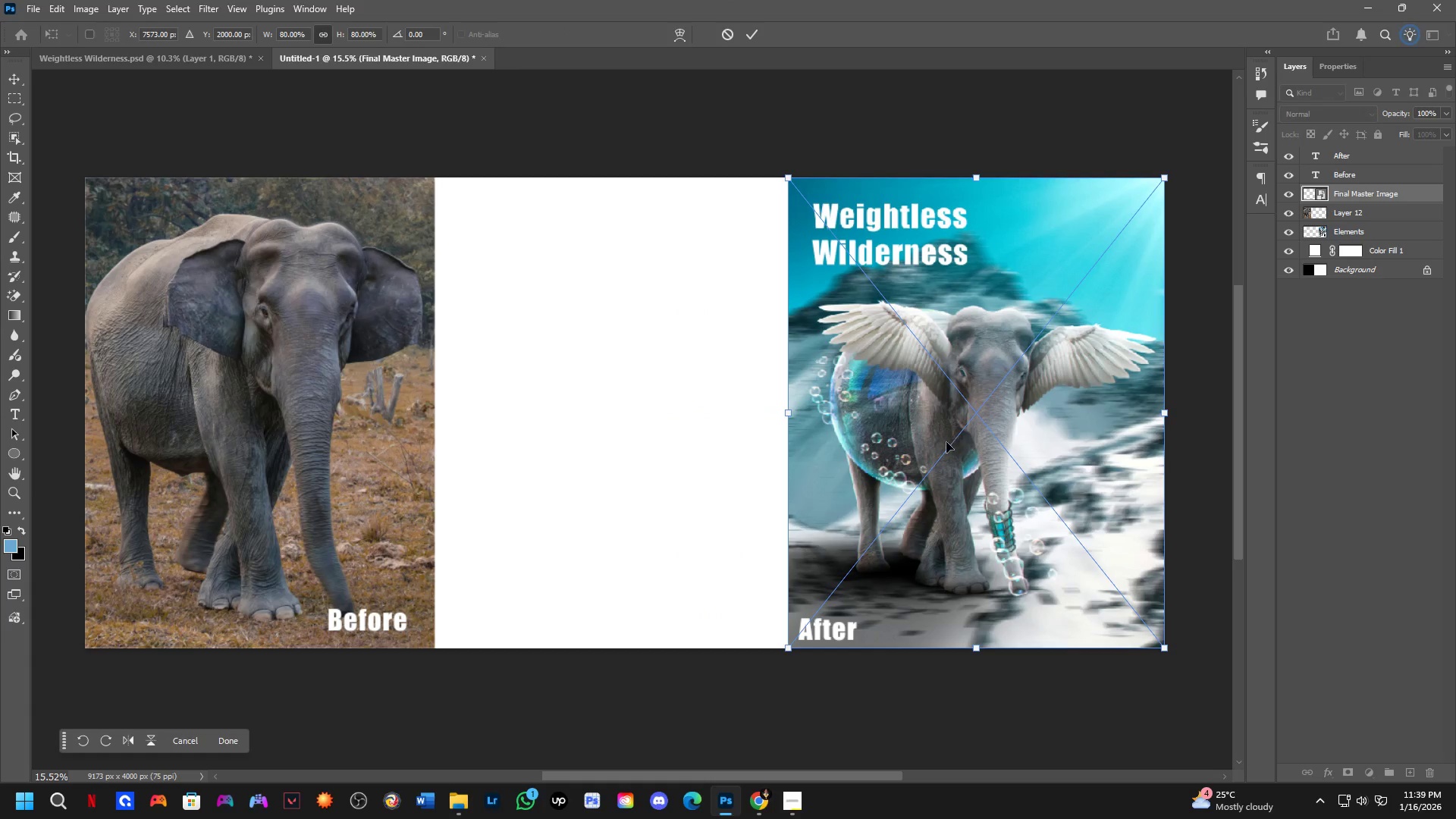 
hold_key(key=ShiftLeft, duration=1.51)
left_click_drag(start_coordinate=[1001, 450], to_coordinate=[641, 447])
 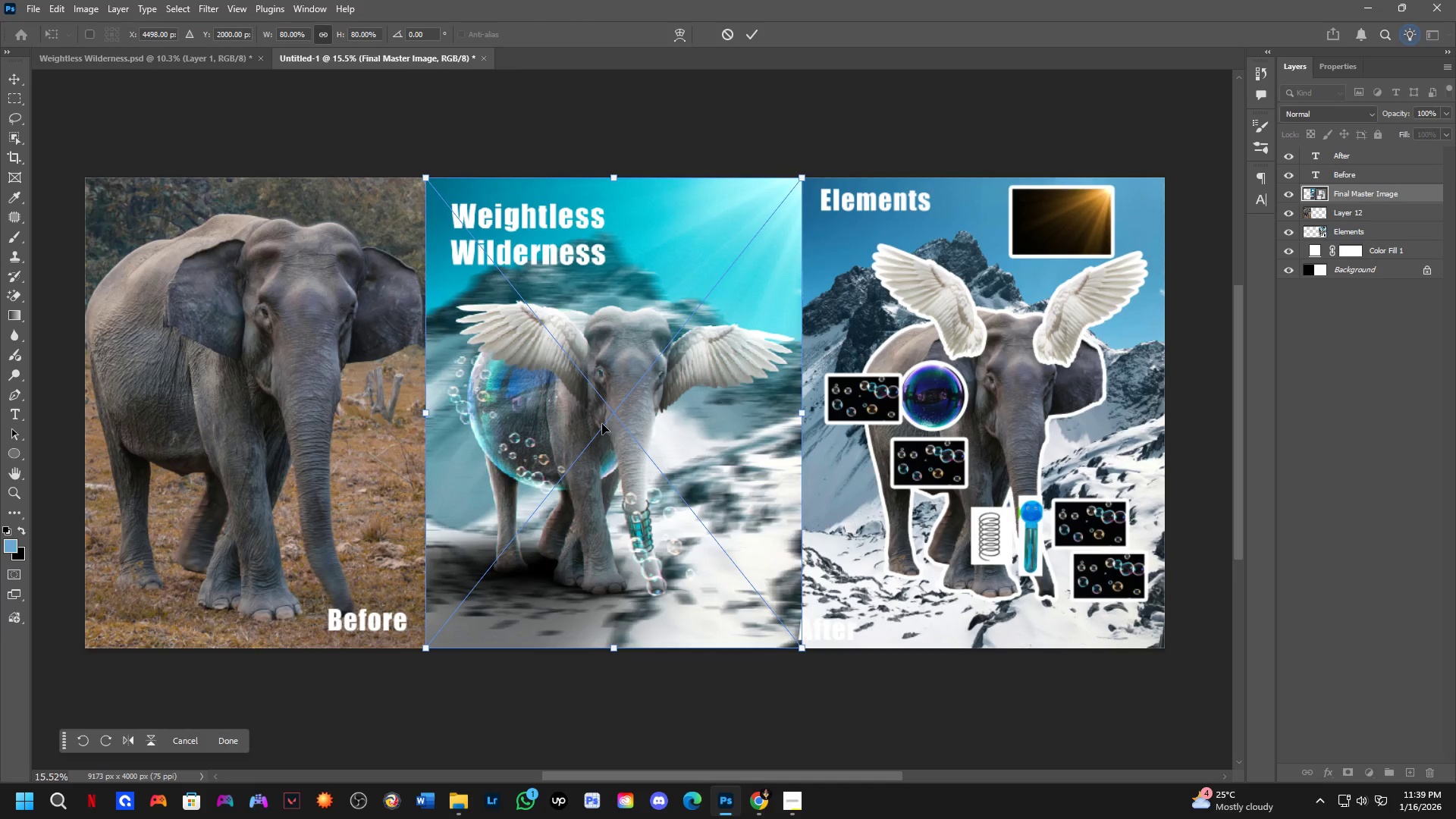 
hold_key(key=ShiftLeft, duration=0.8)